 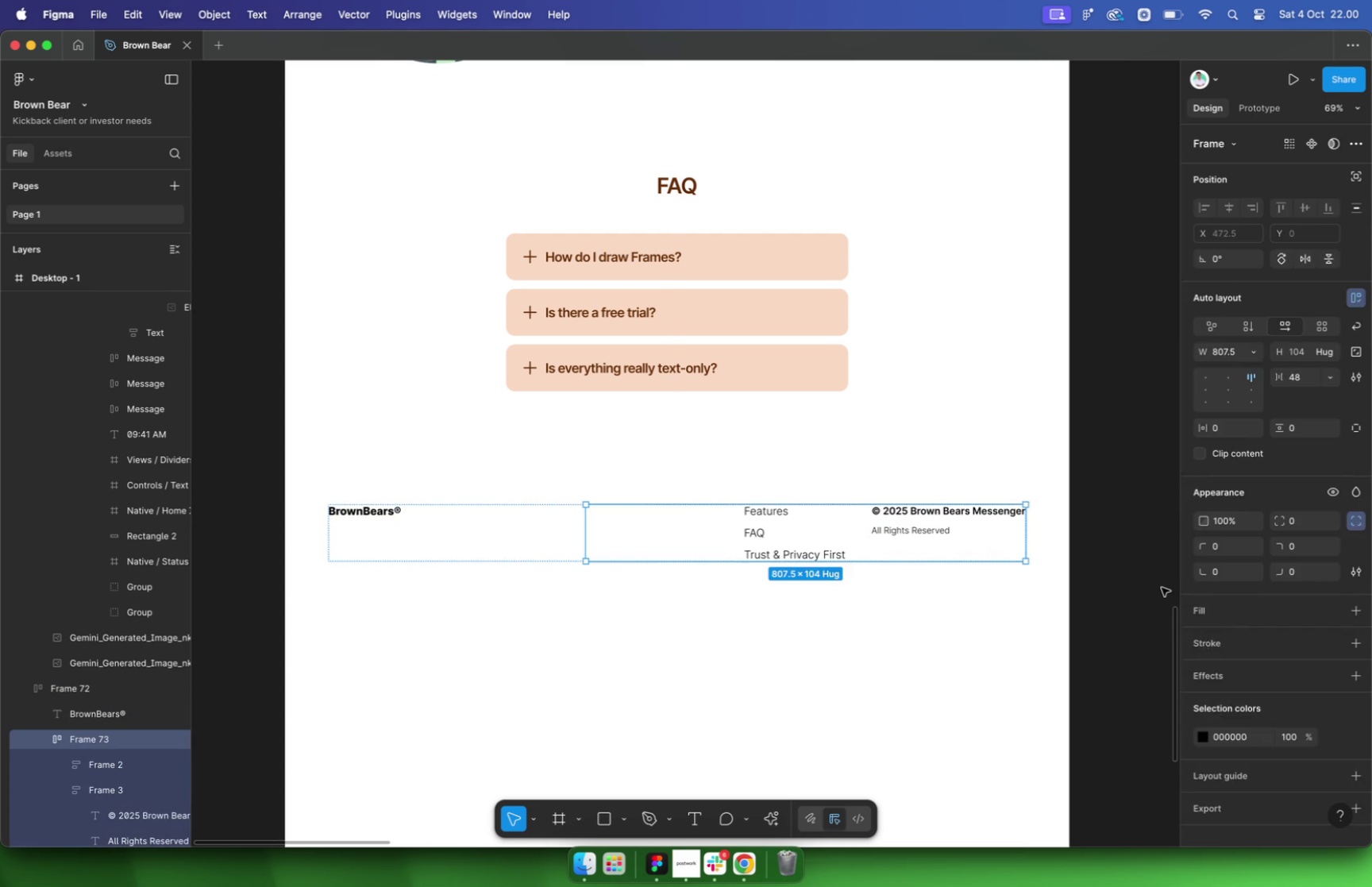 
key(Meta+Z)
 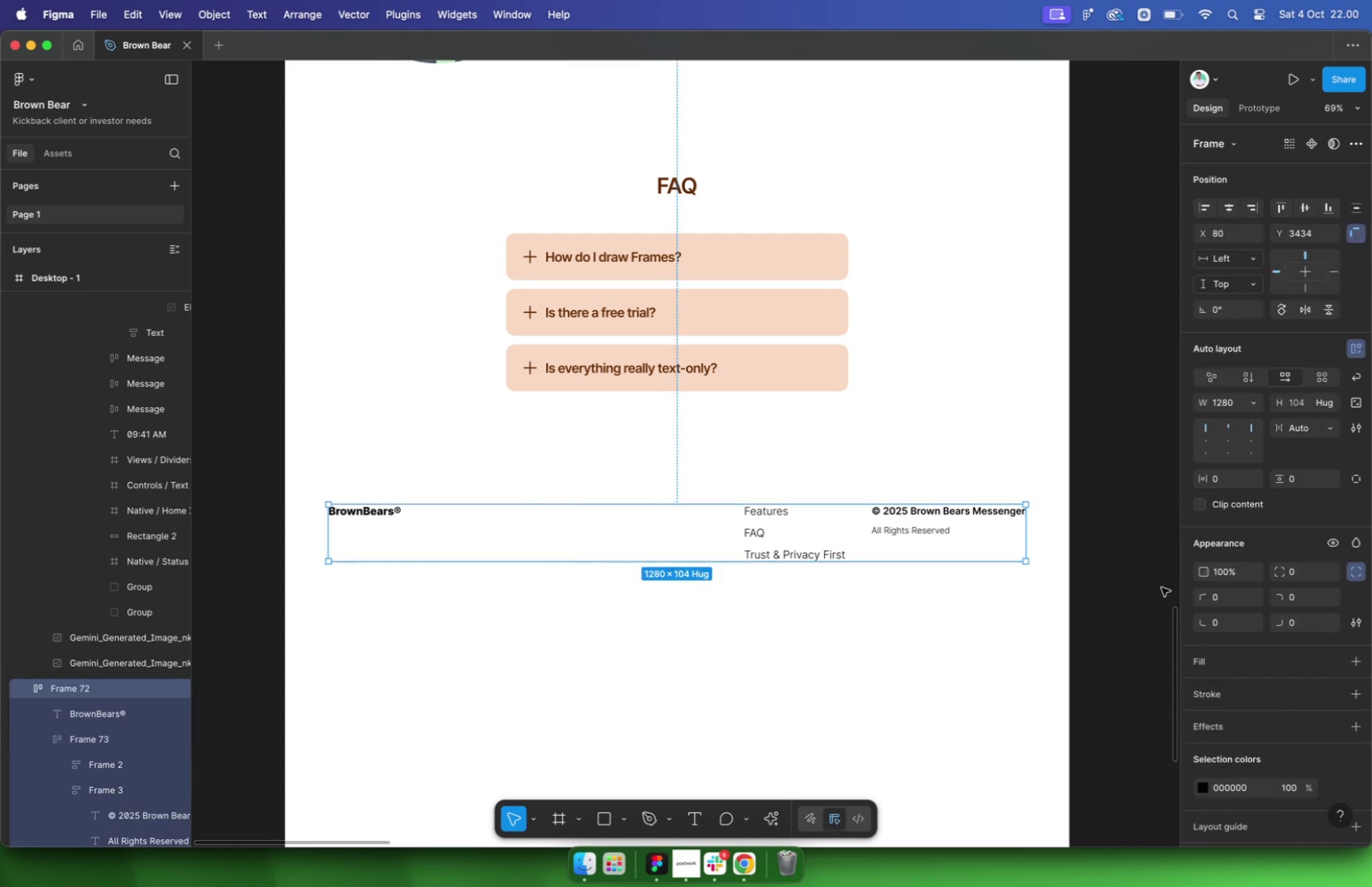 
key(Meta+Z)
 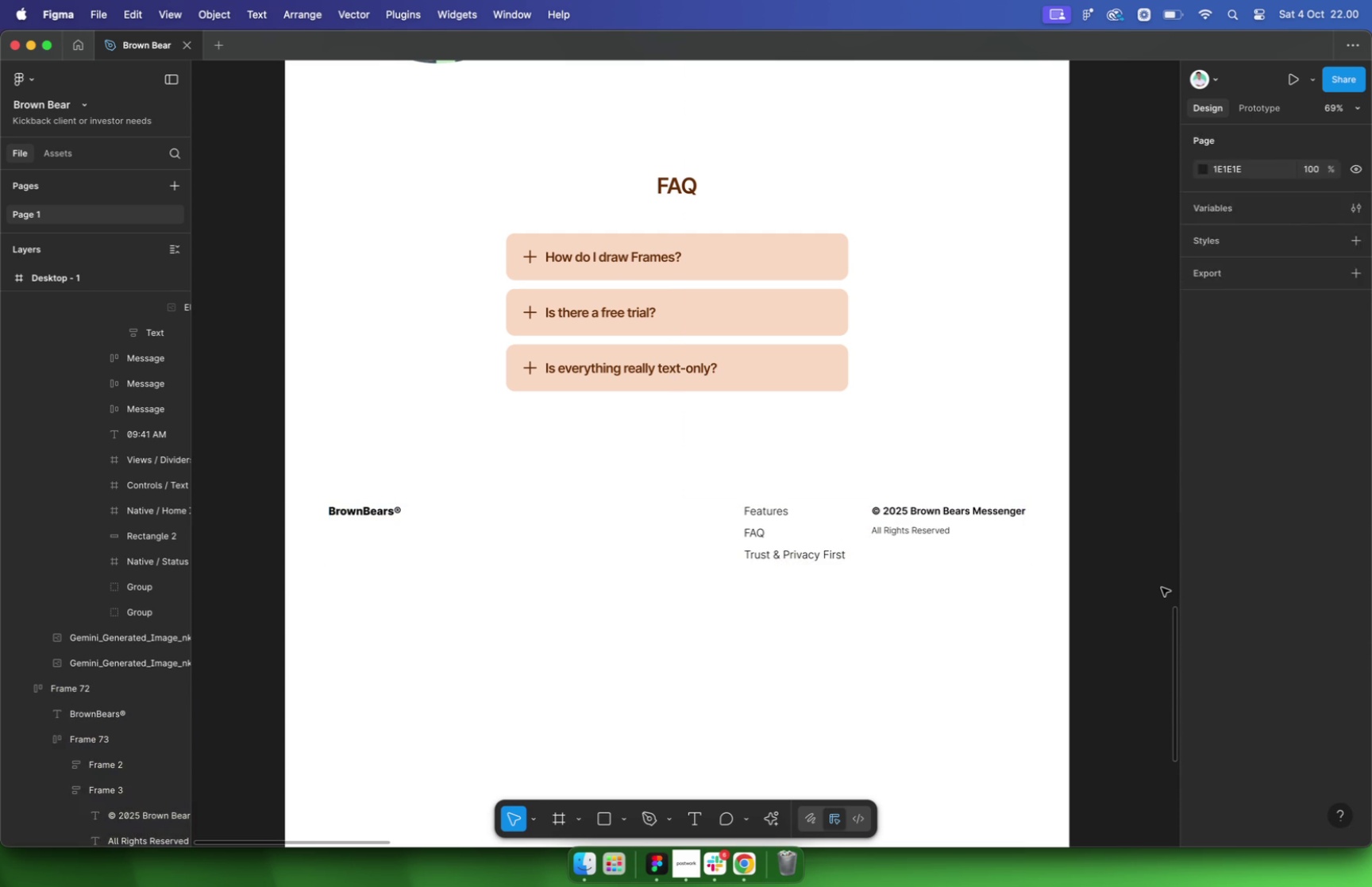 
key(Meta+Z)
 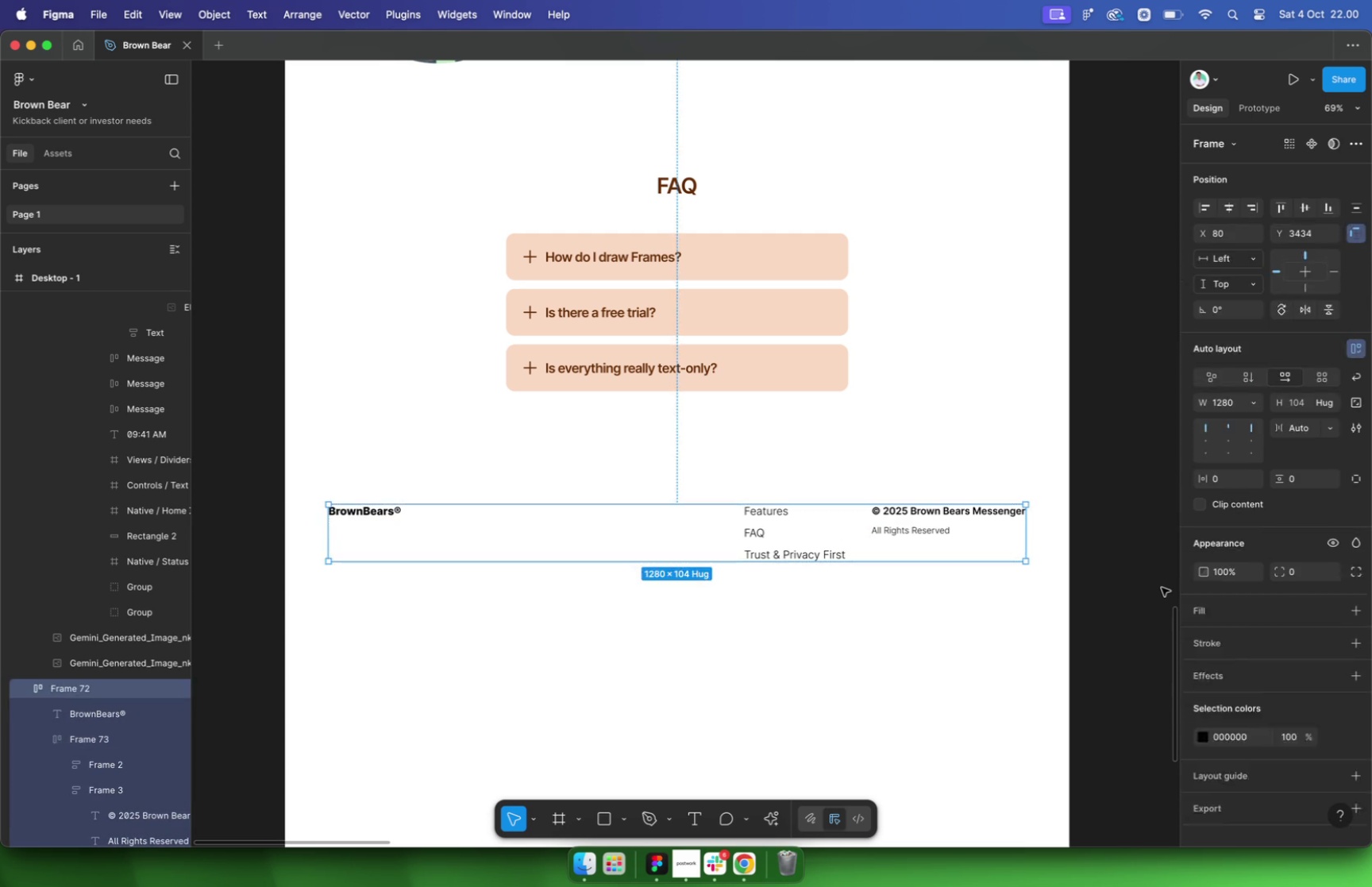 
key(Meta+Z)
 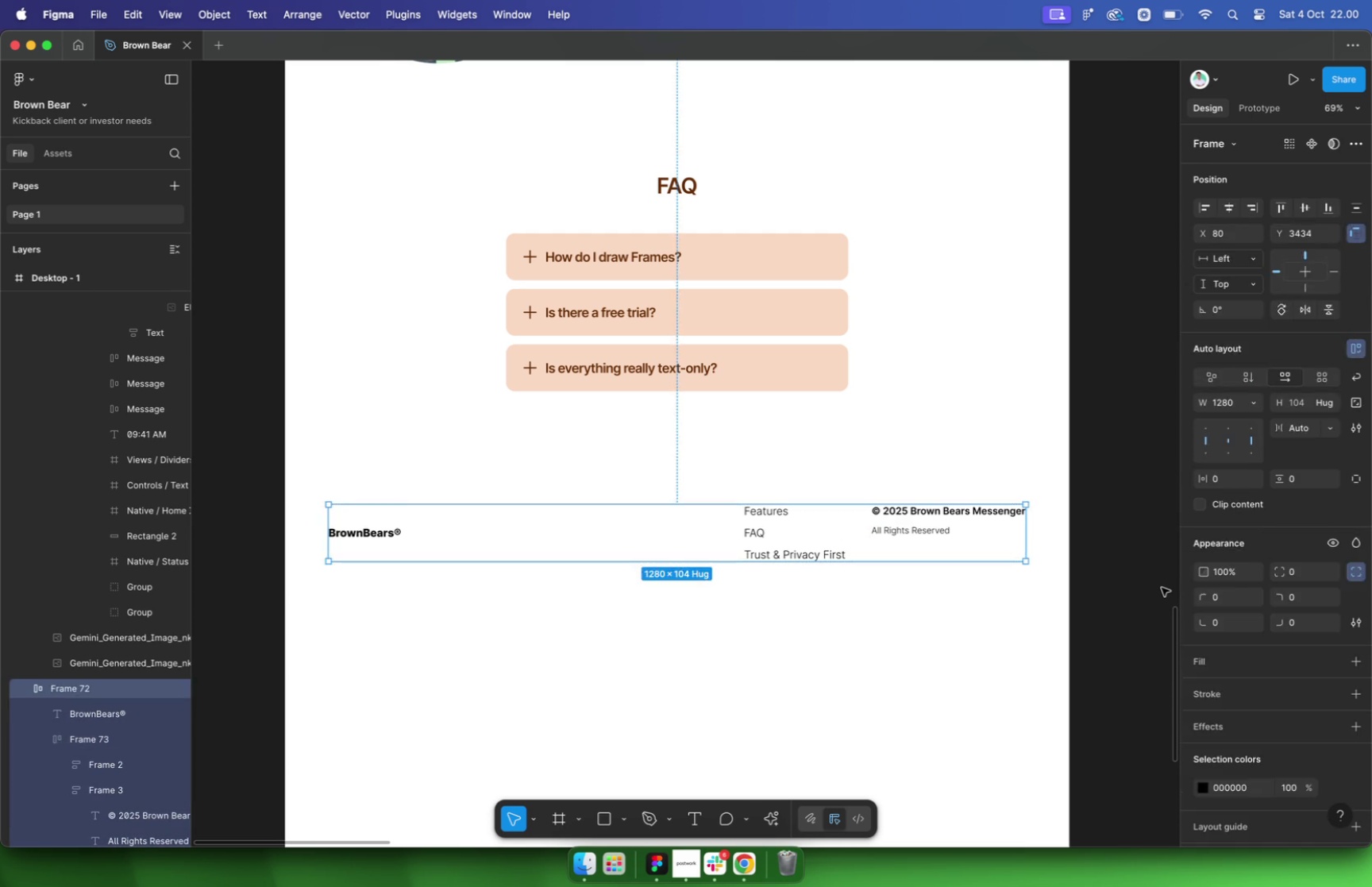 
key(Meta+Z)
 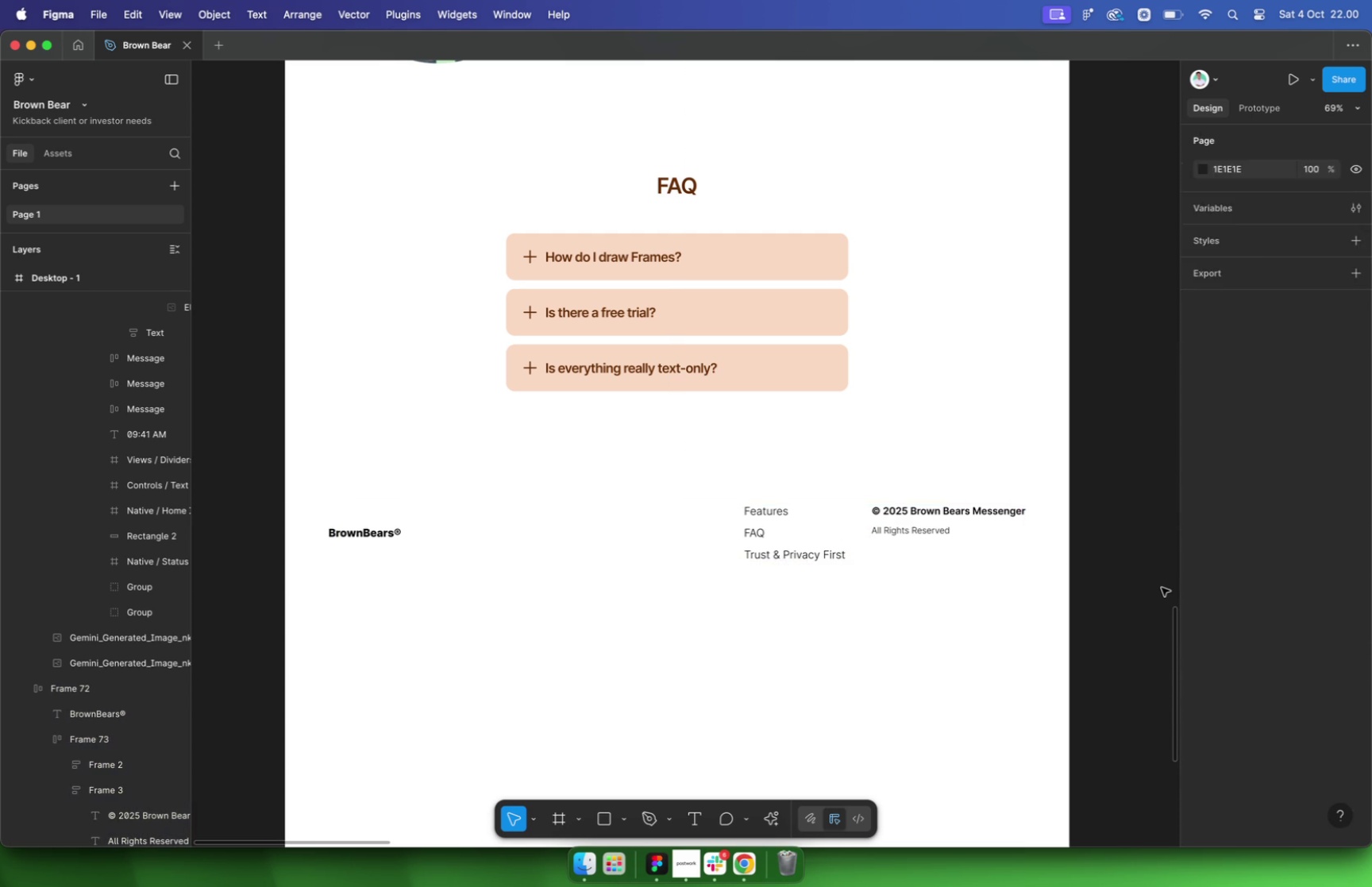 
key(Meta+Z)
 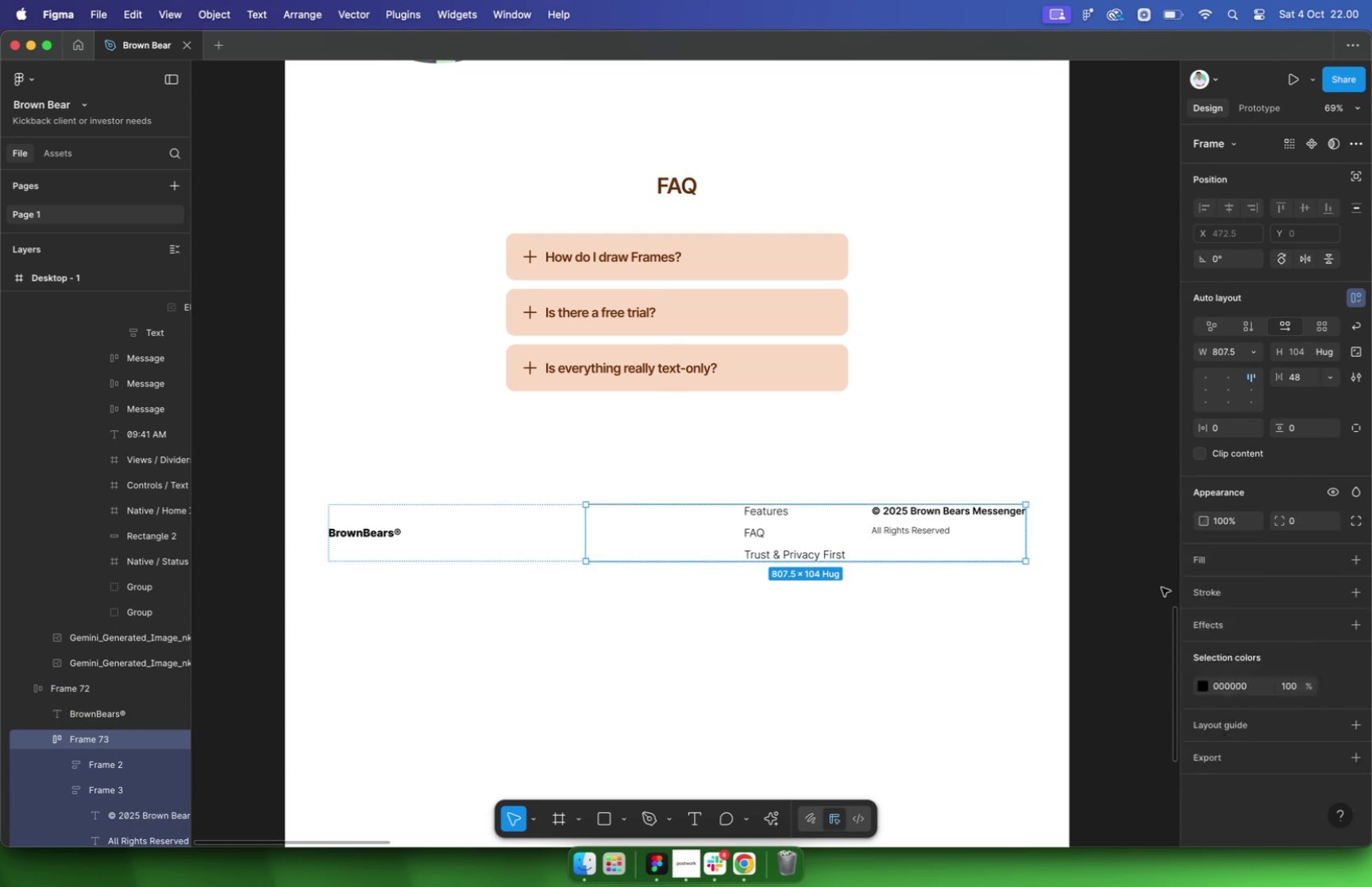 
key(Meta+Z)
 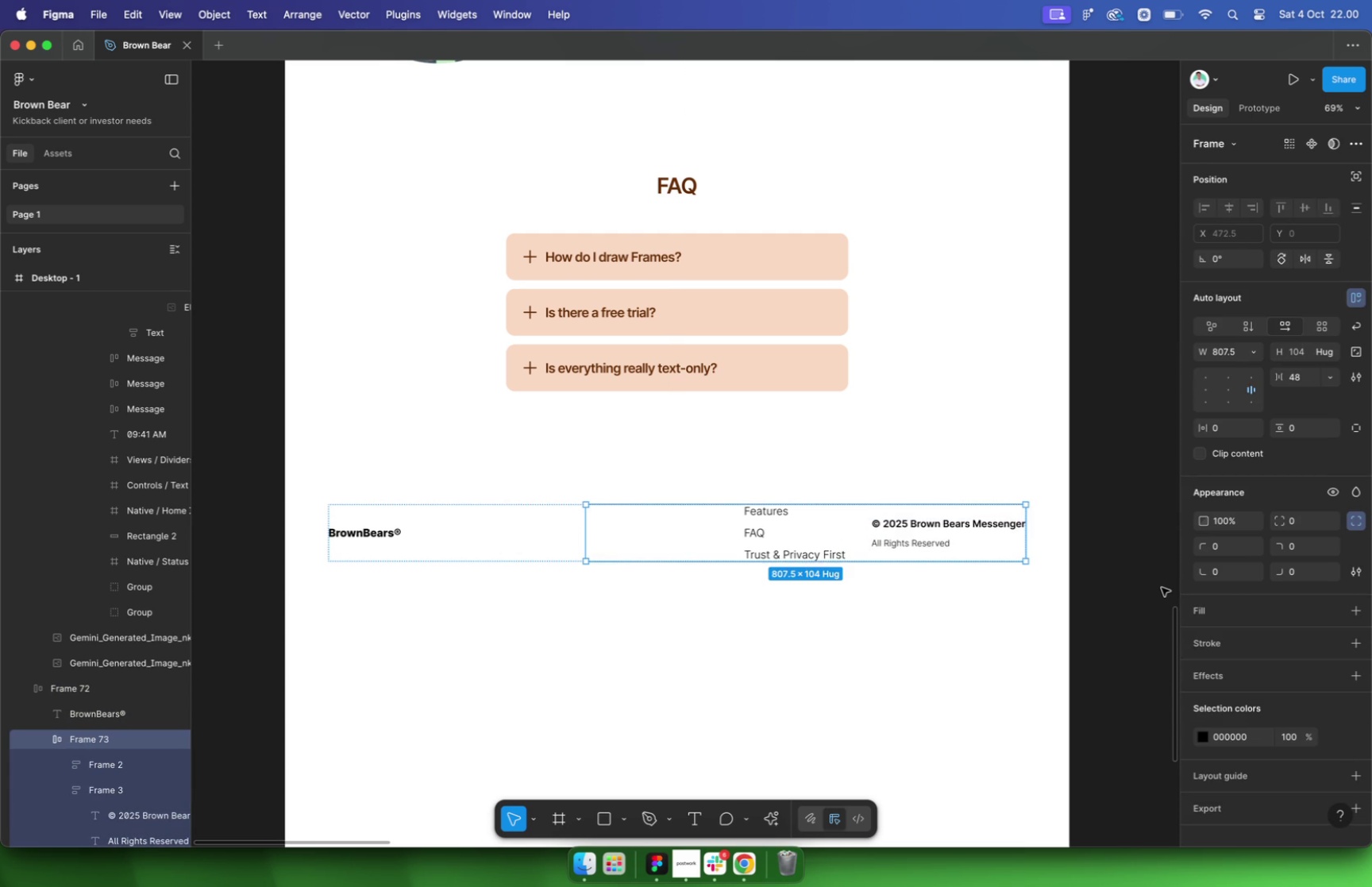 
key(Meta+Z)
 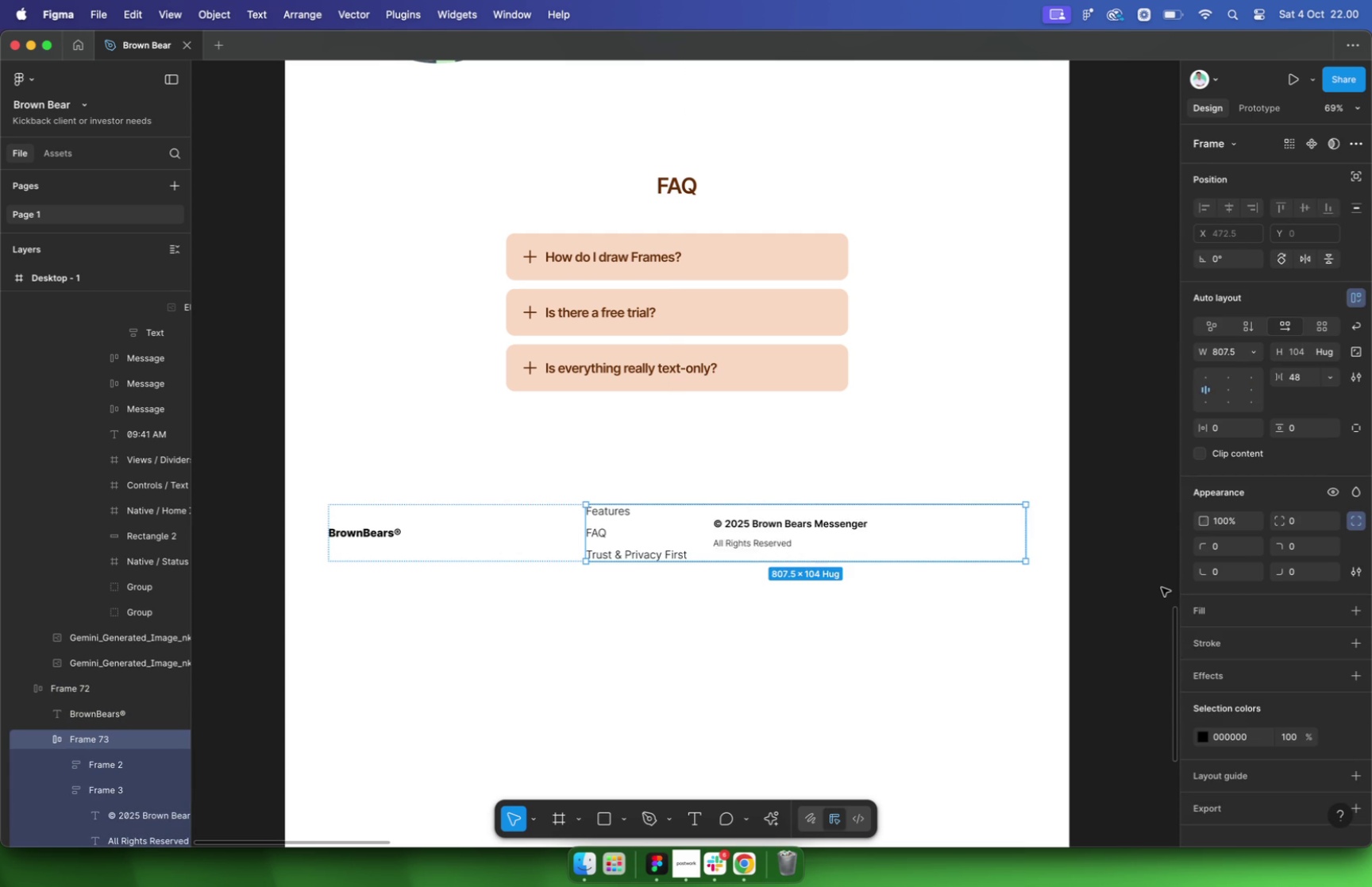 
key(Meta+Z)
 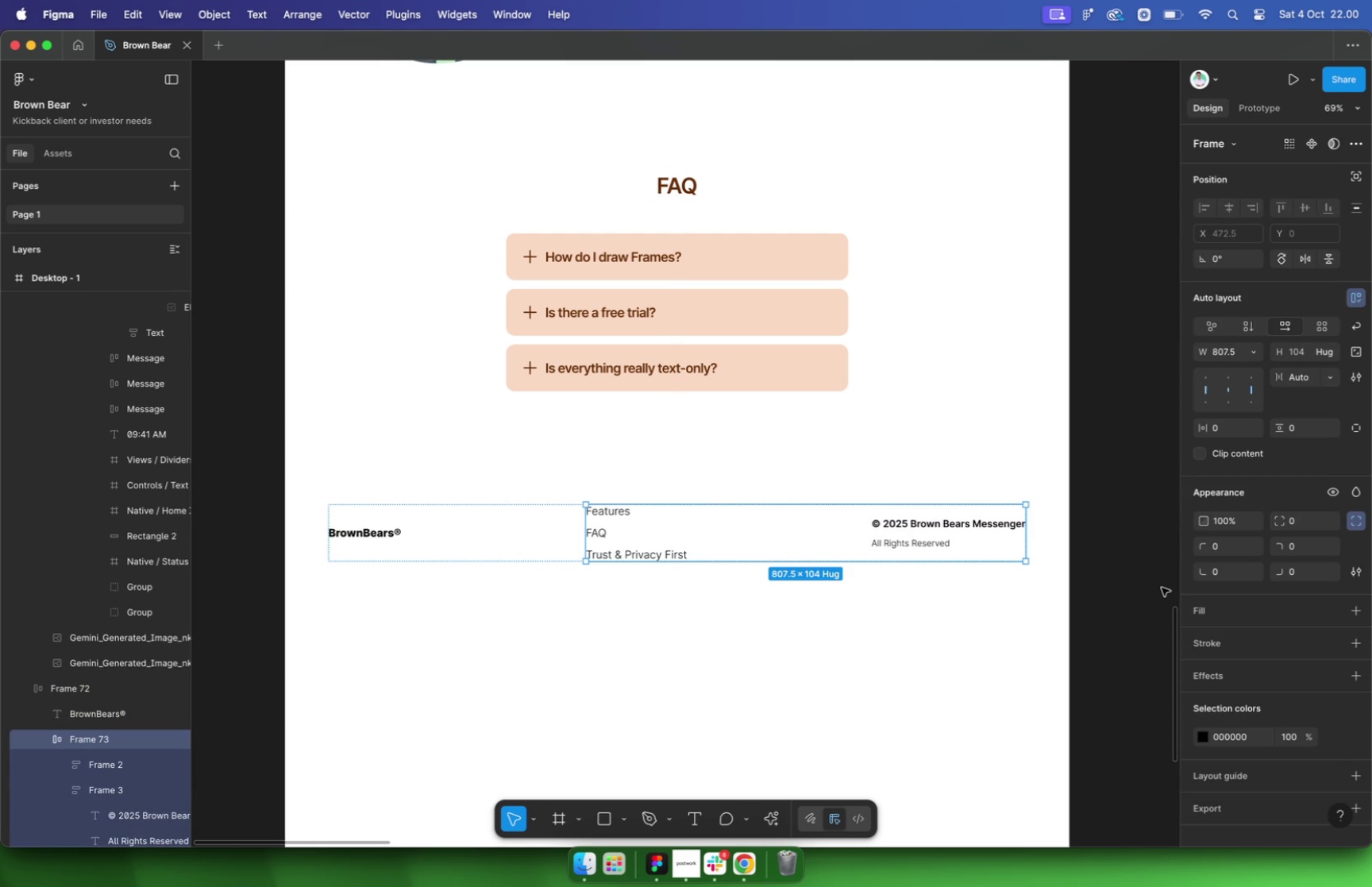 
key(Meta+Z)
 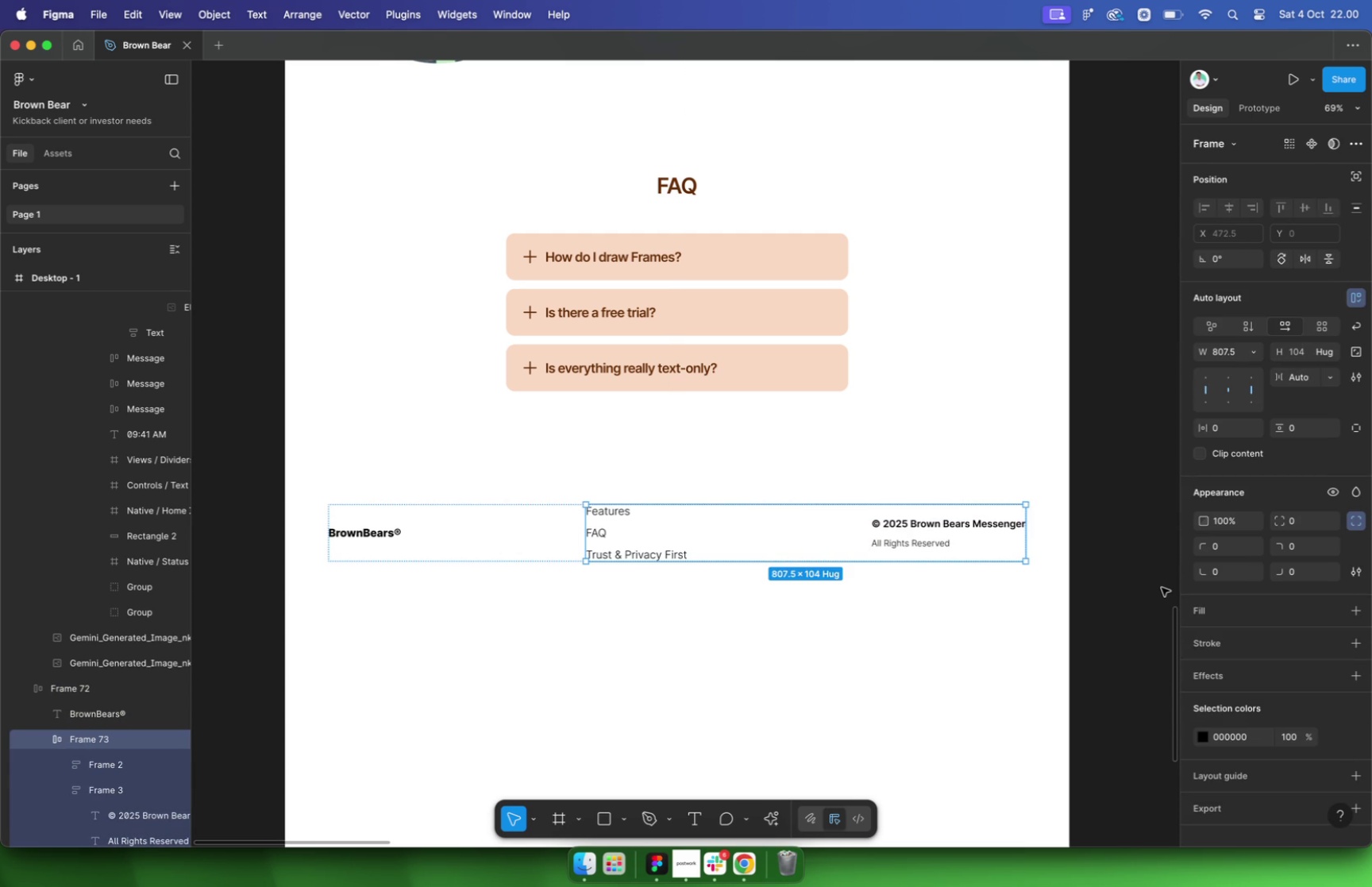 
key(Meta+Z)
 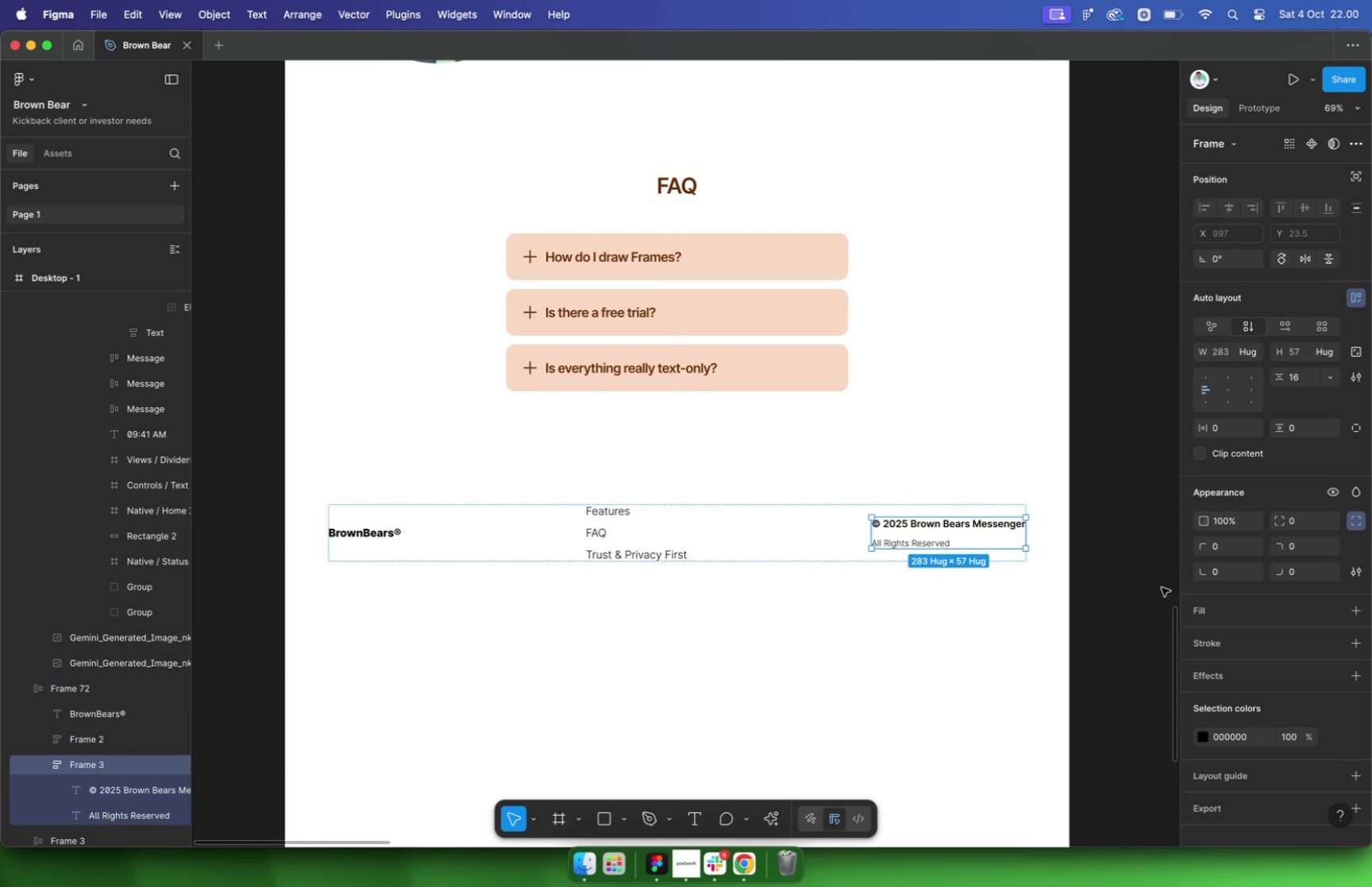 
key(Meta+Z)
 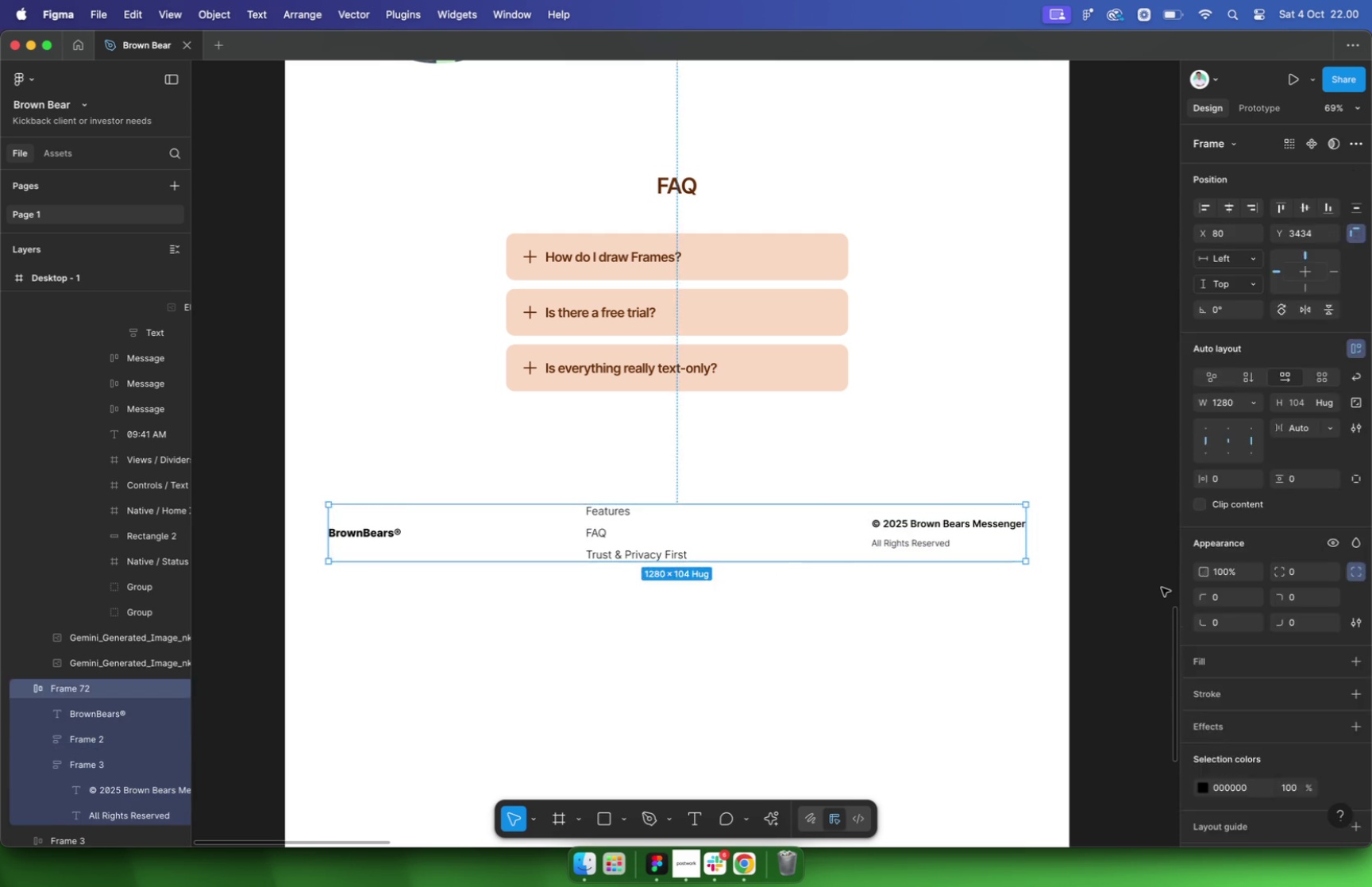 
key(Meta+Z)
 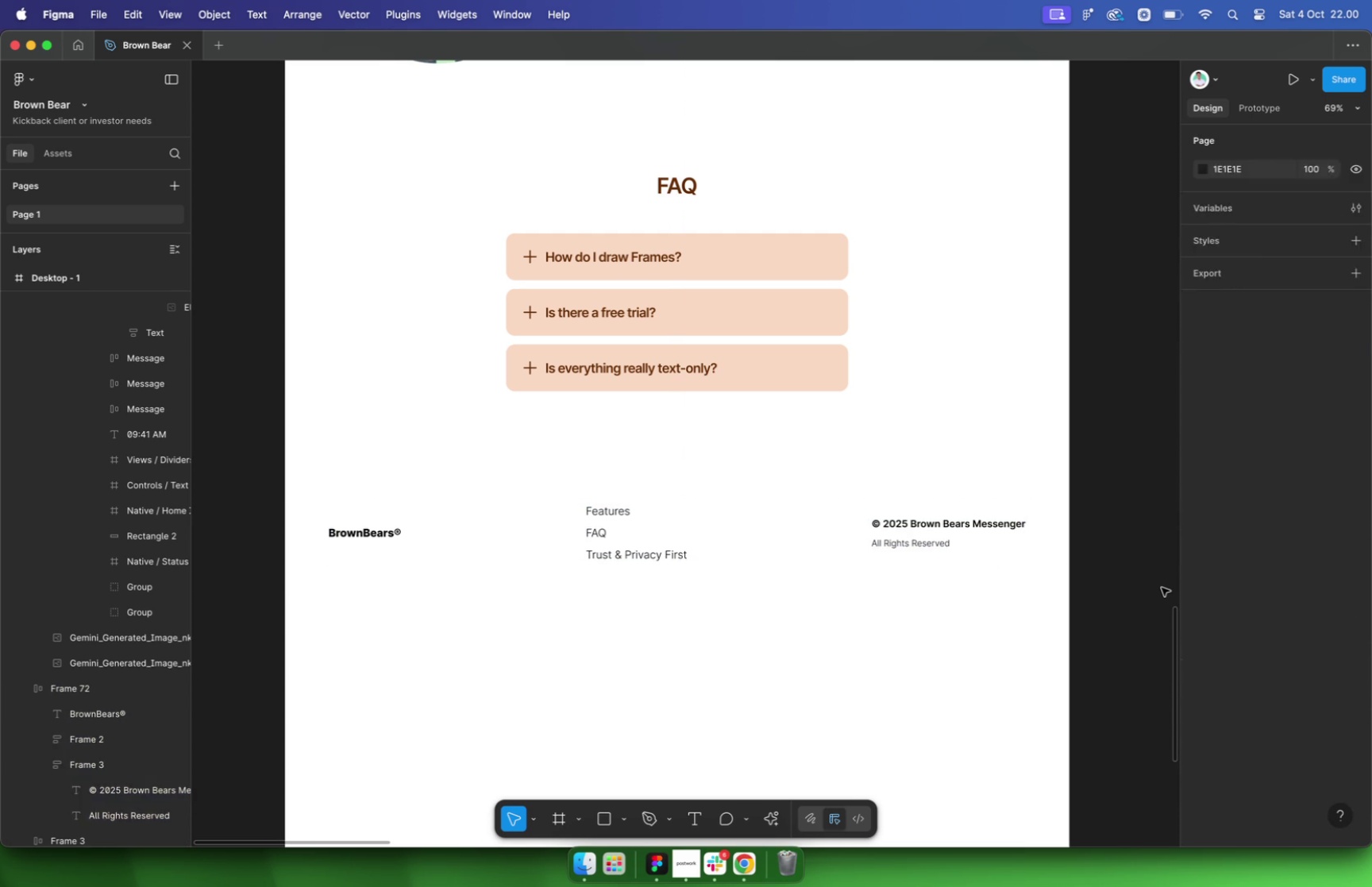 
key(Meta+Z)
 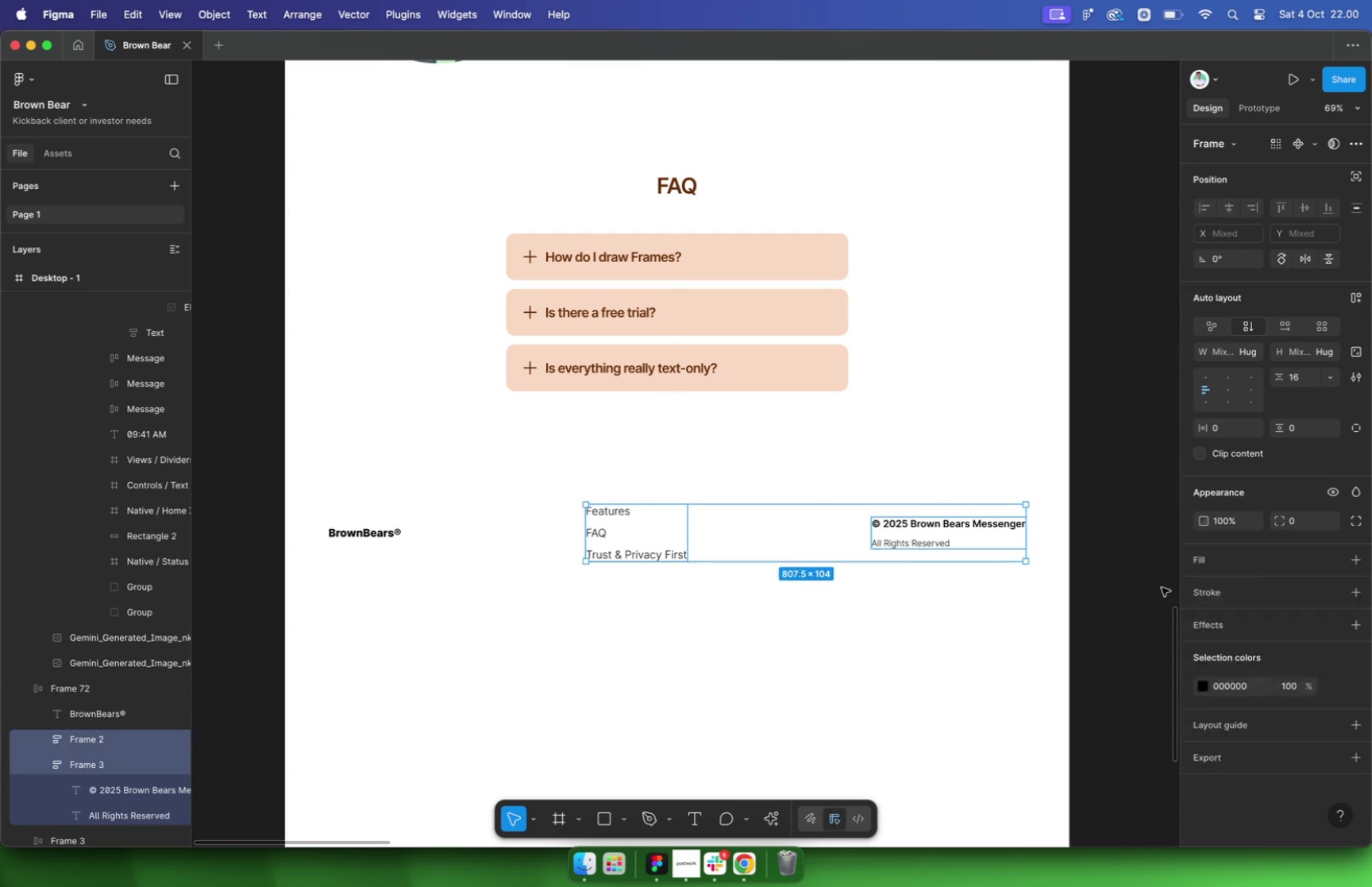 
key(Meta+Z)
 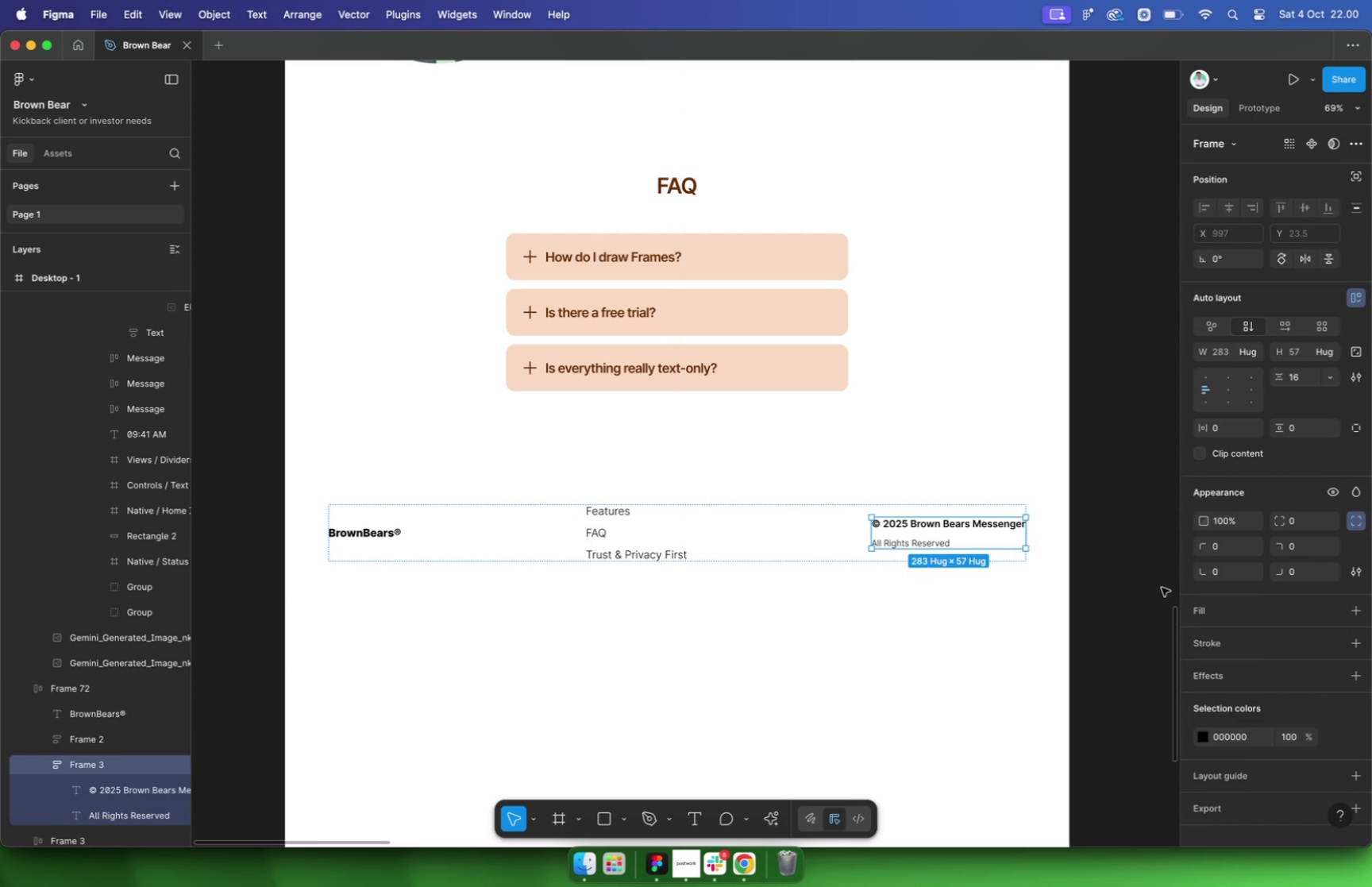 
key(Meta+Z)
 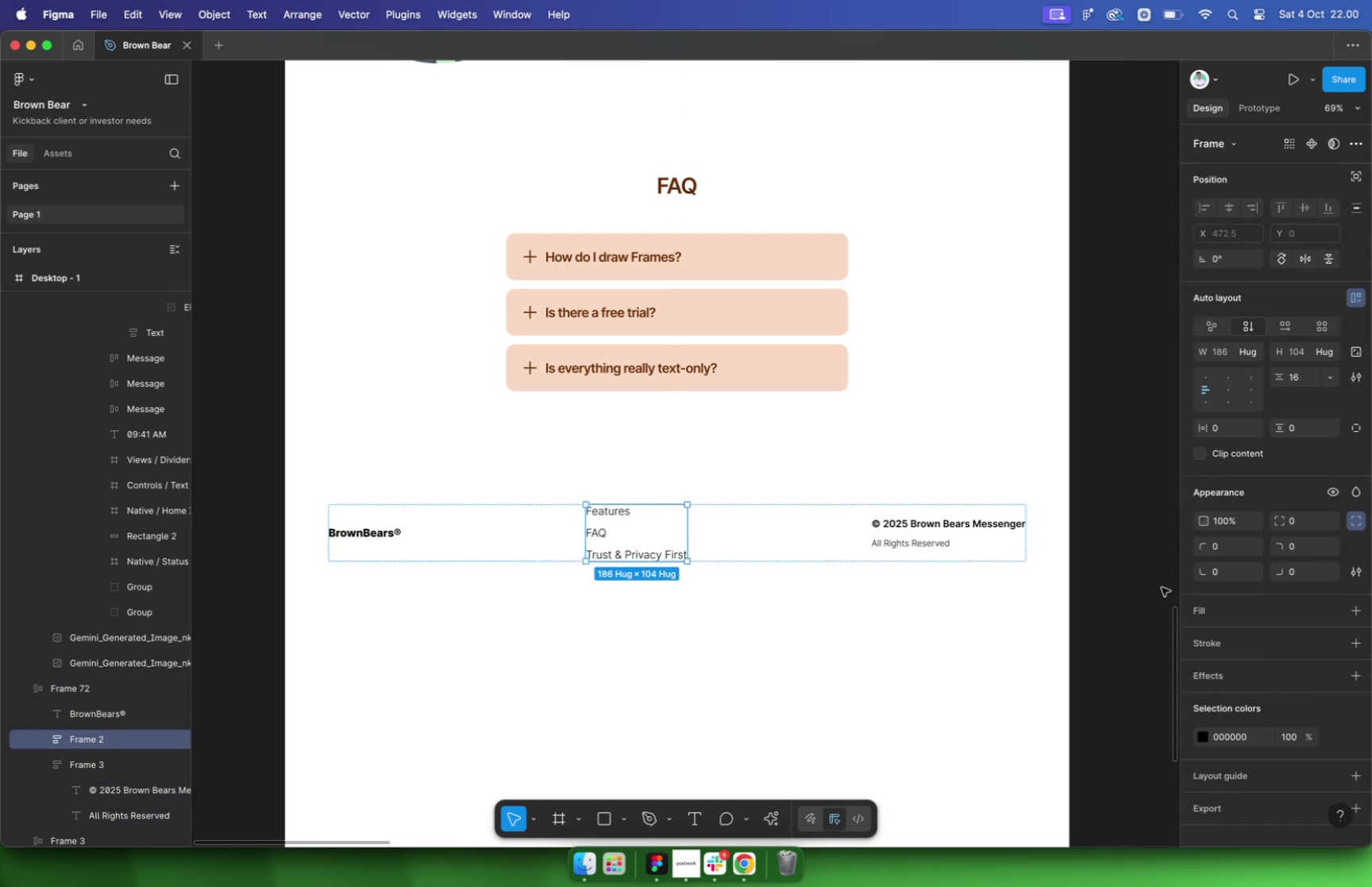 
key(Meta+Z)
 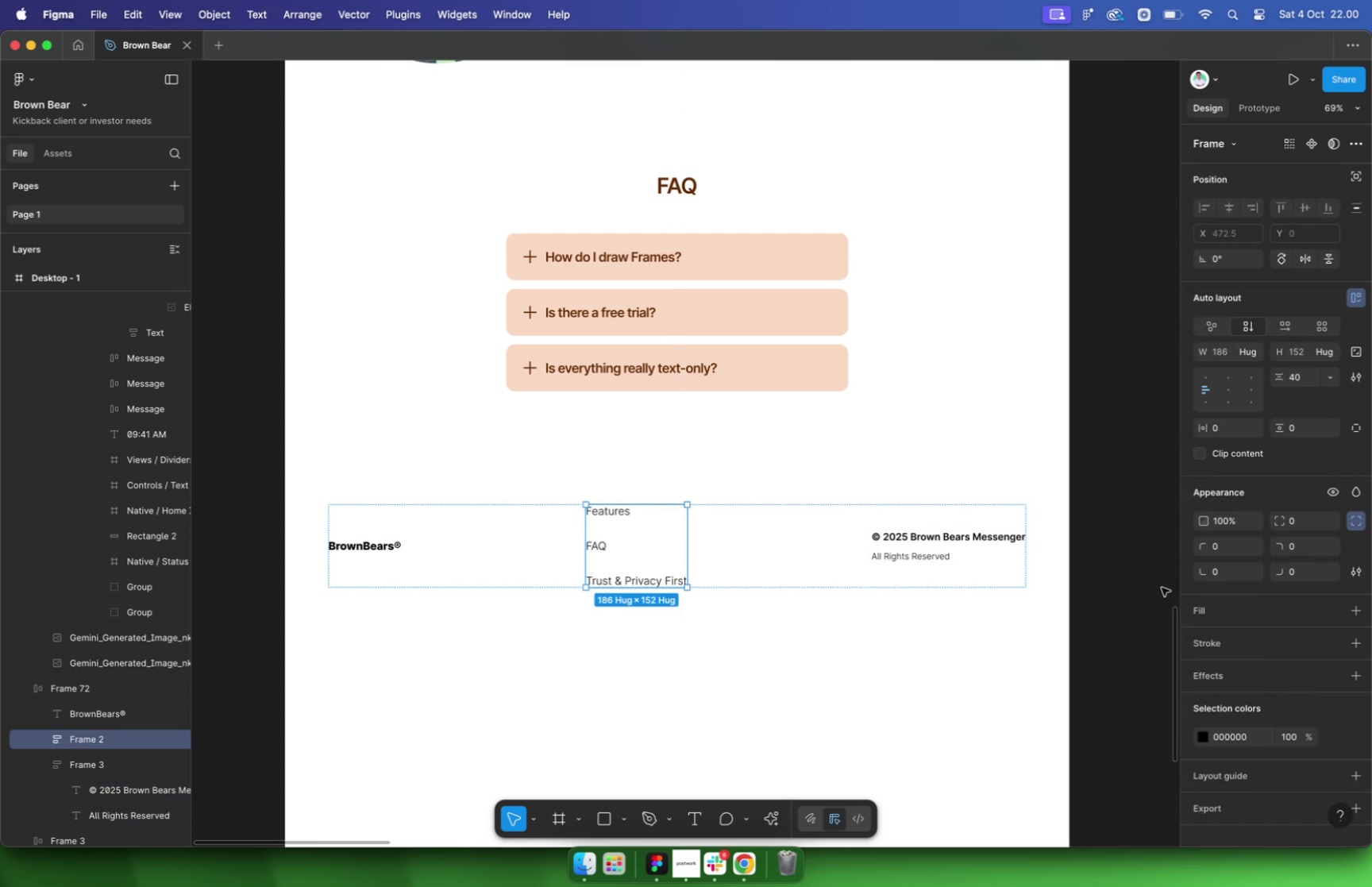 
key(Meta+Z)
 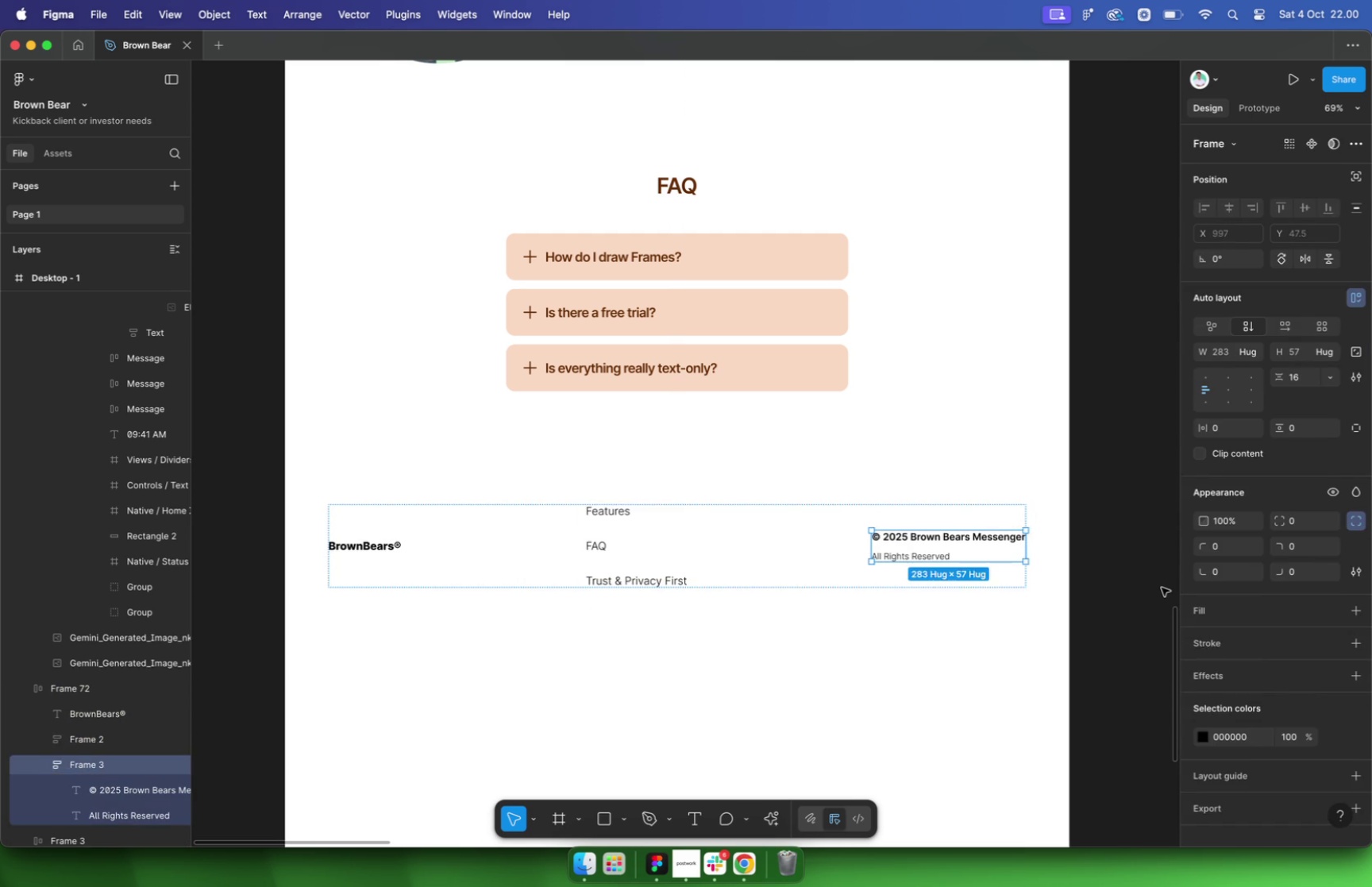 
key(Meta+Z)
 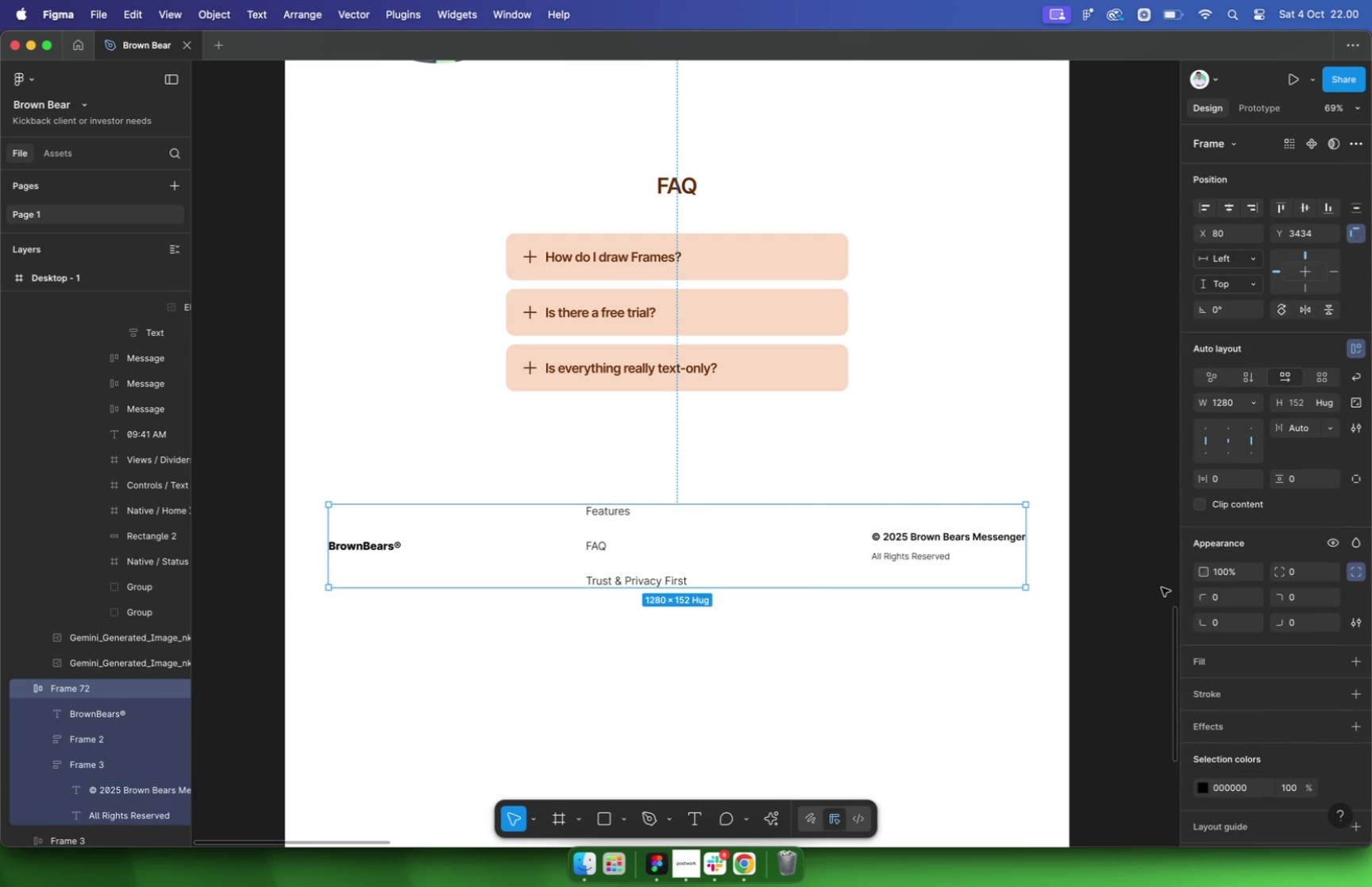 
key(Meta+Z)
 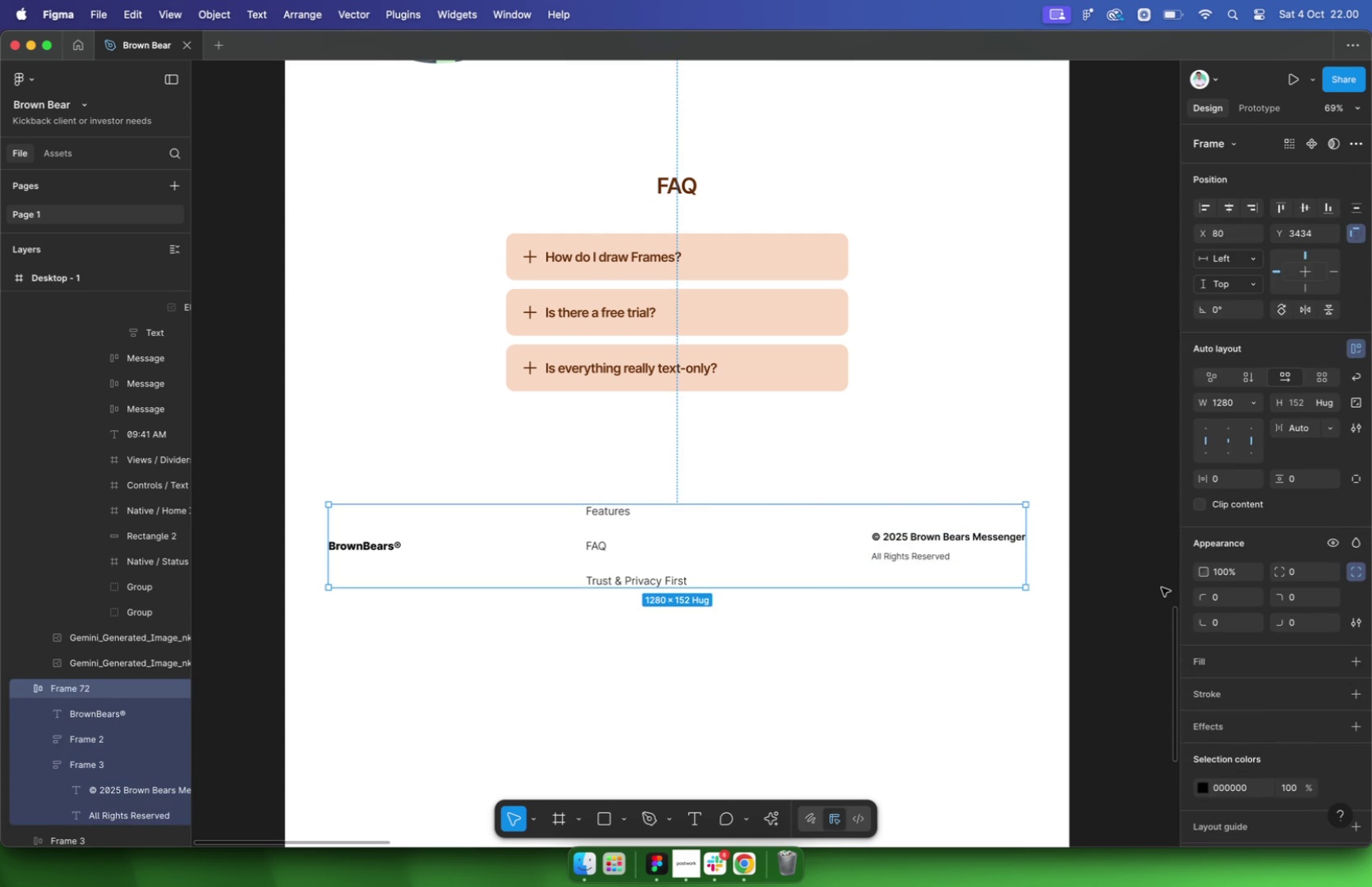 
key(Meta+Z)
 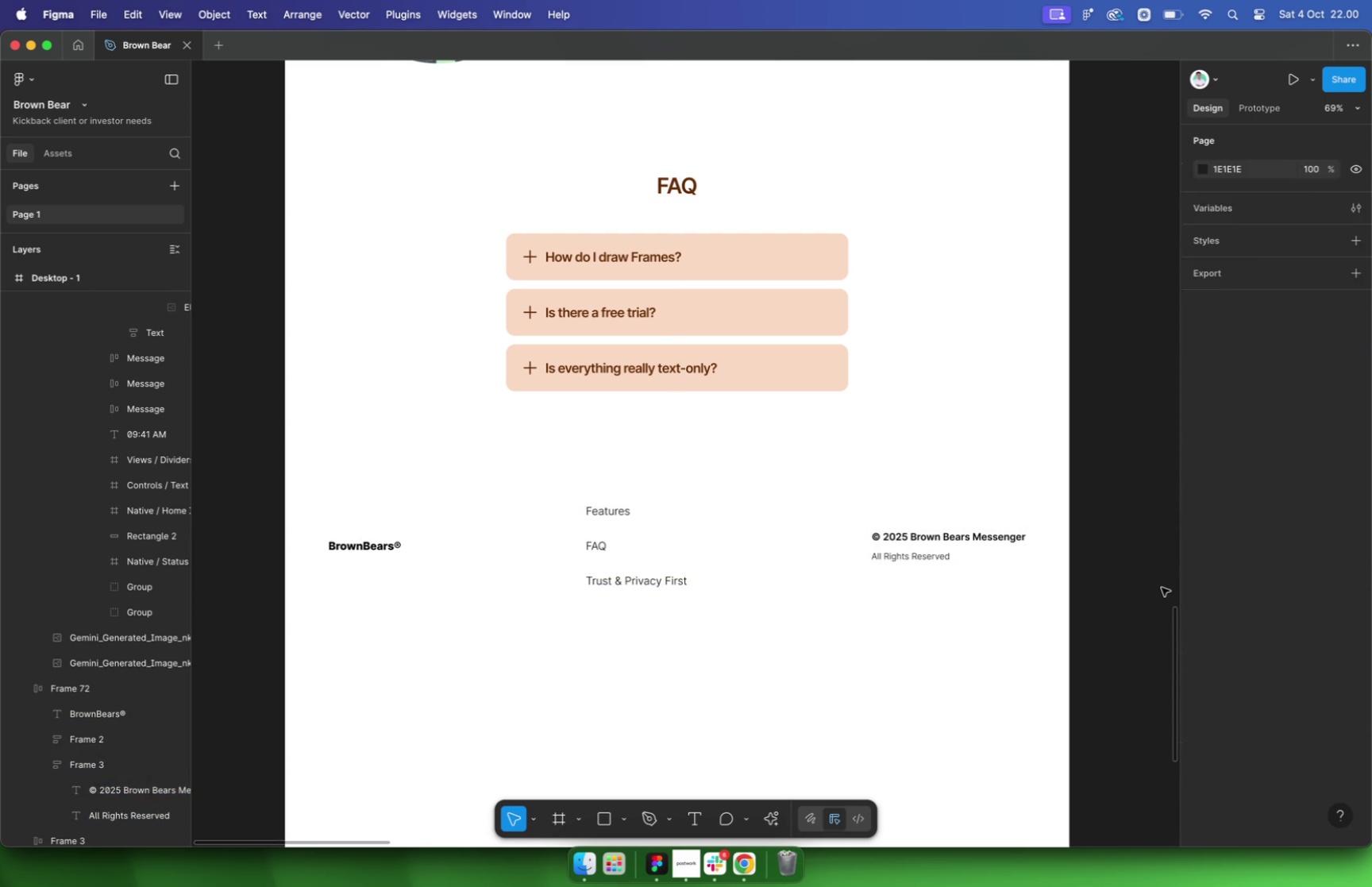 
key(Meta+Z)
 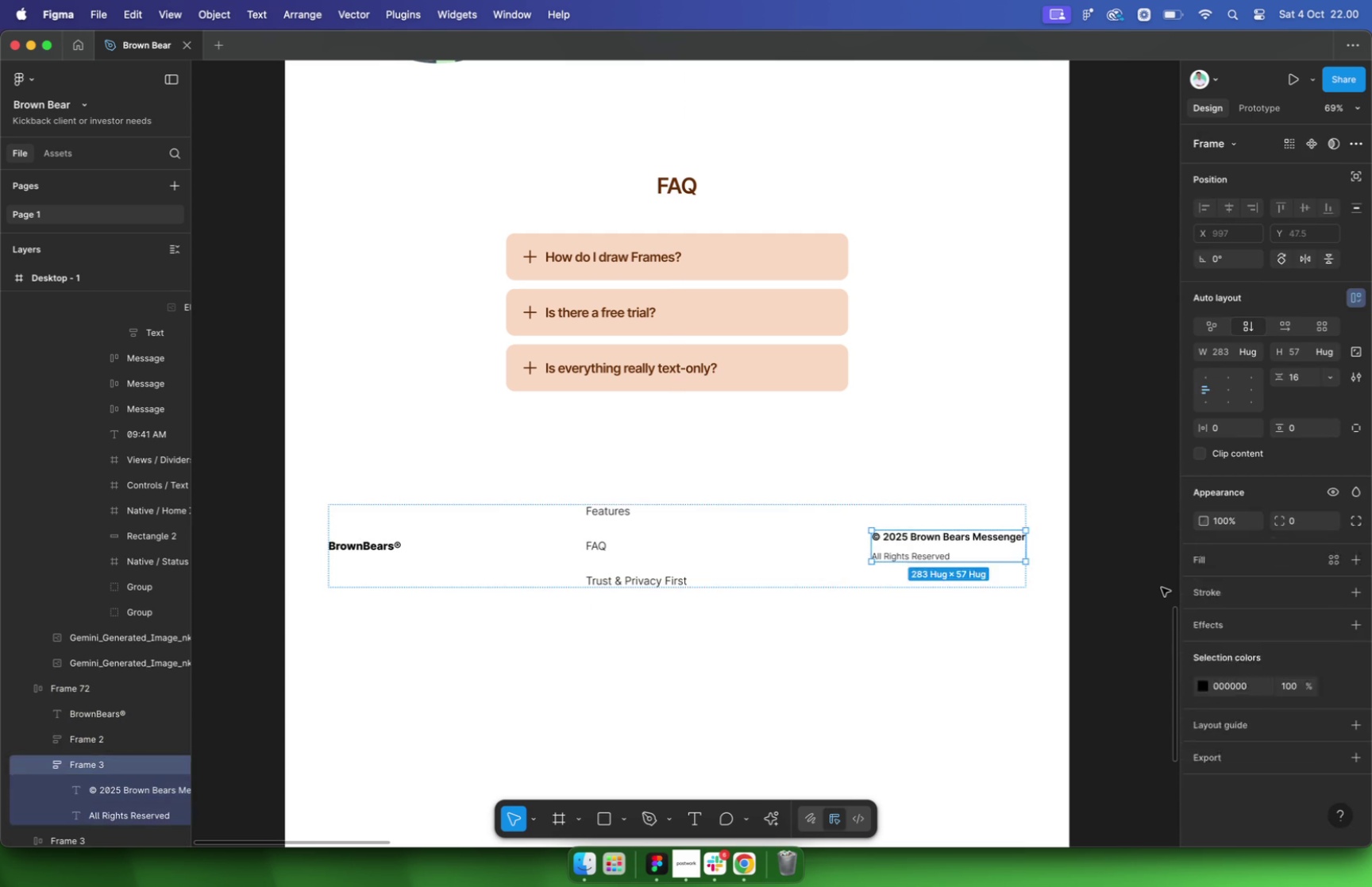 
key(Meta+Z)
 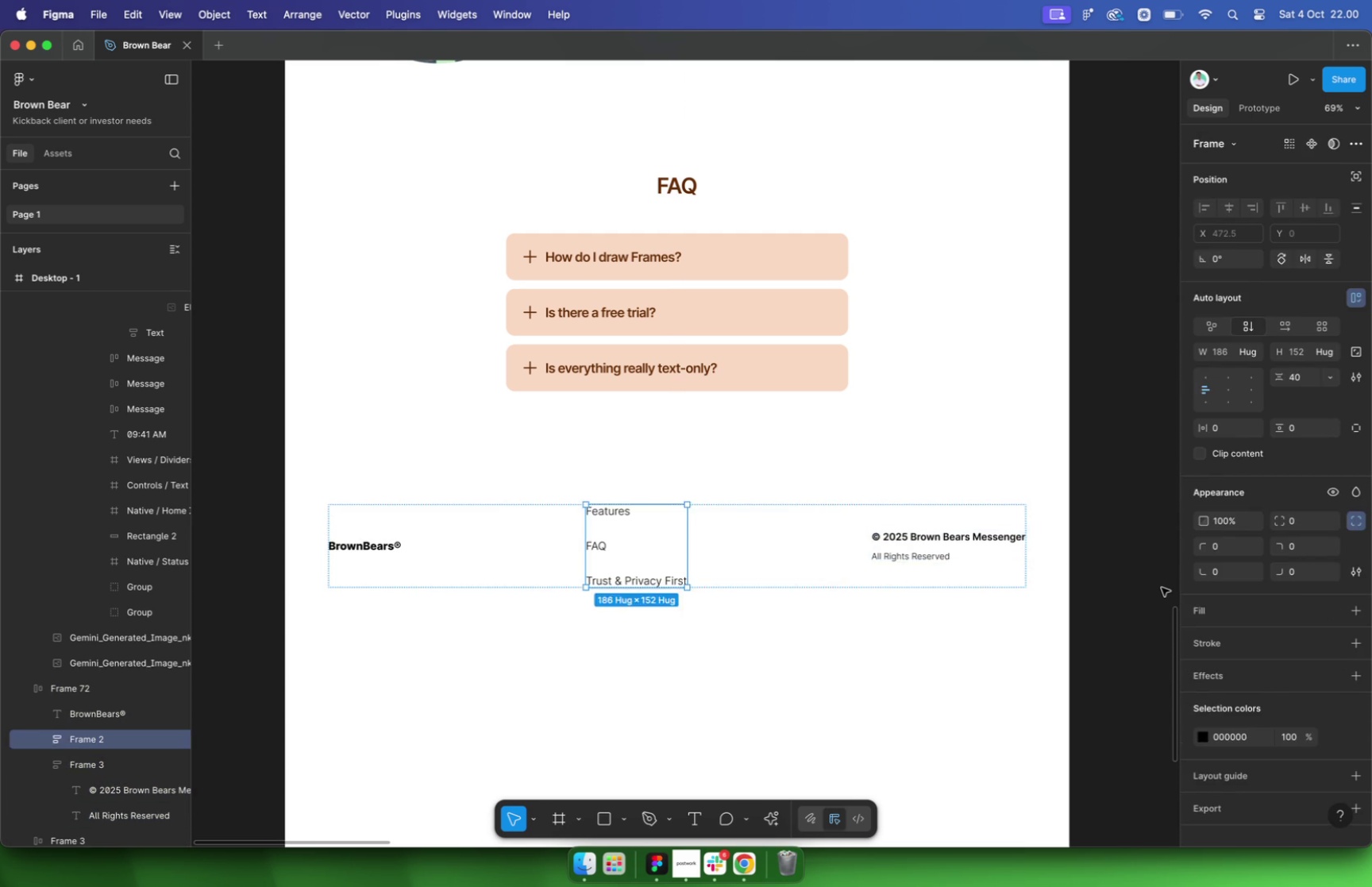 
key(Meta+Z)
 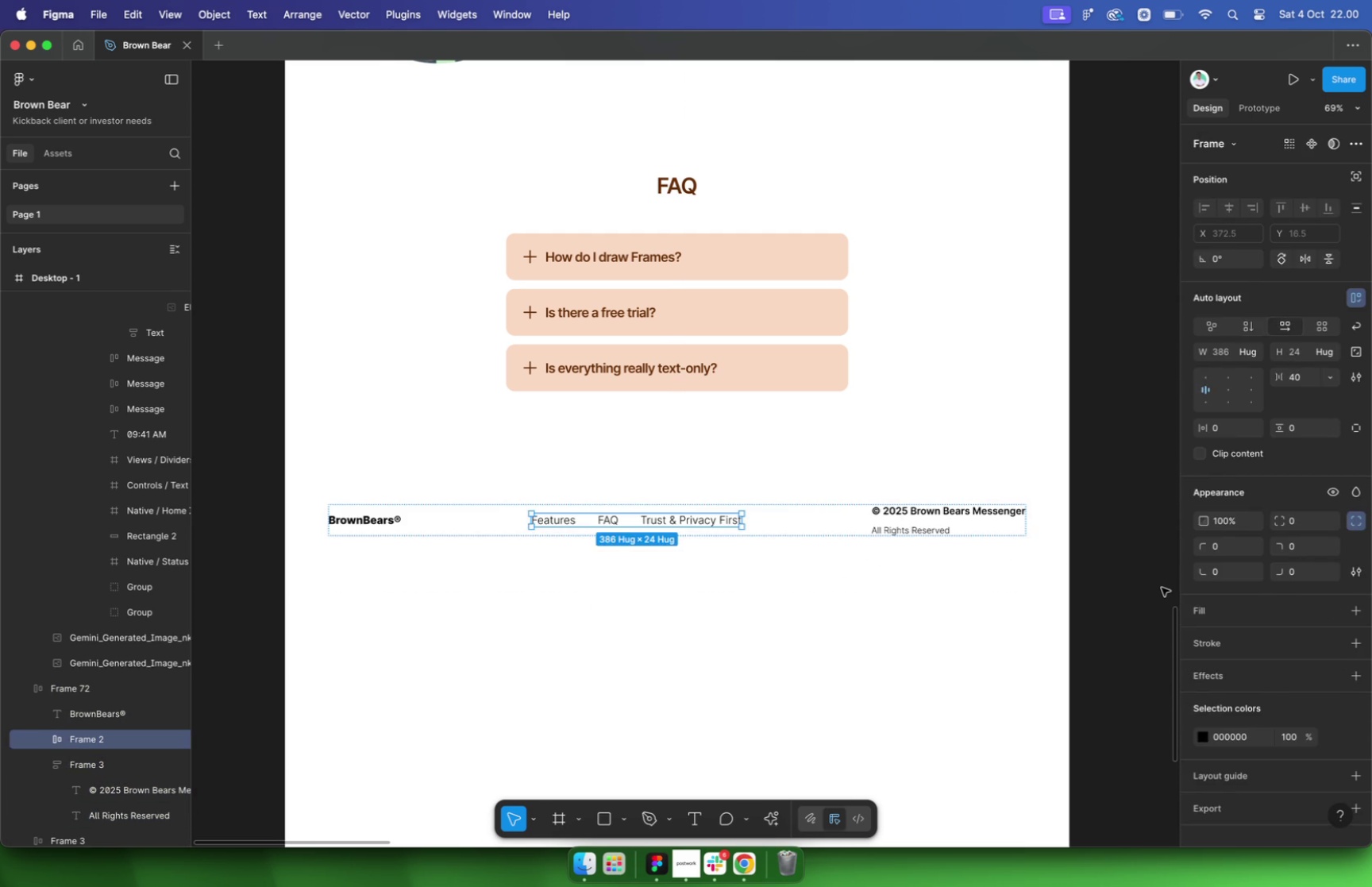 
key(Meta+Z)
 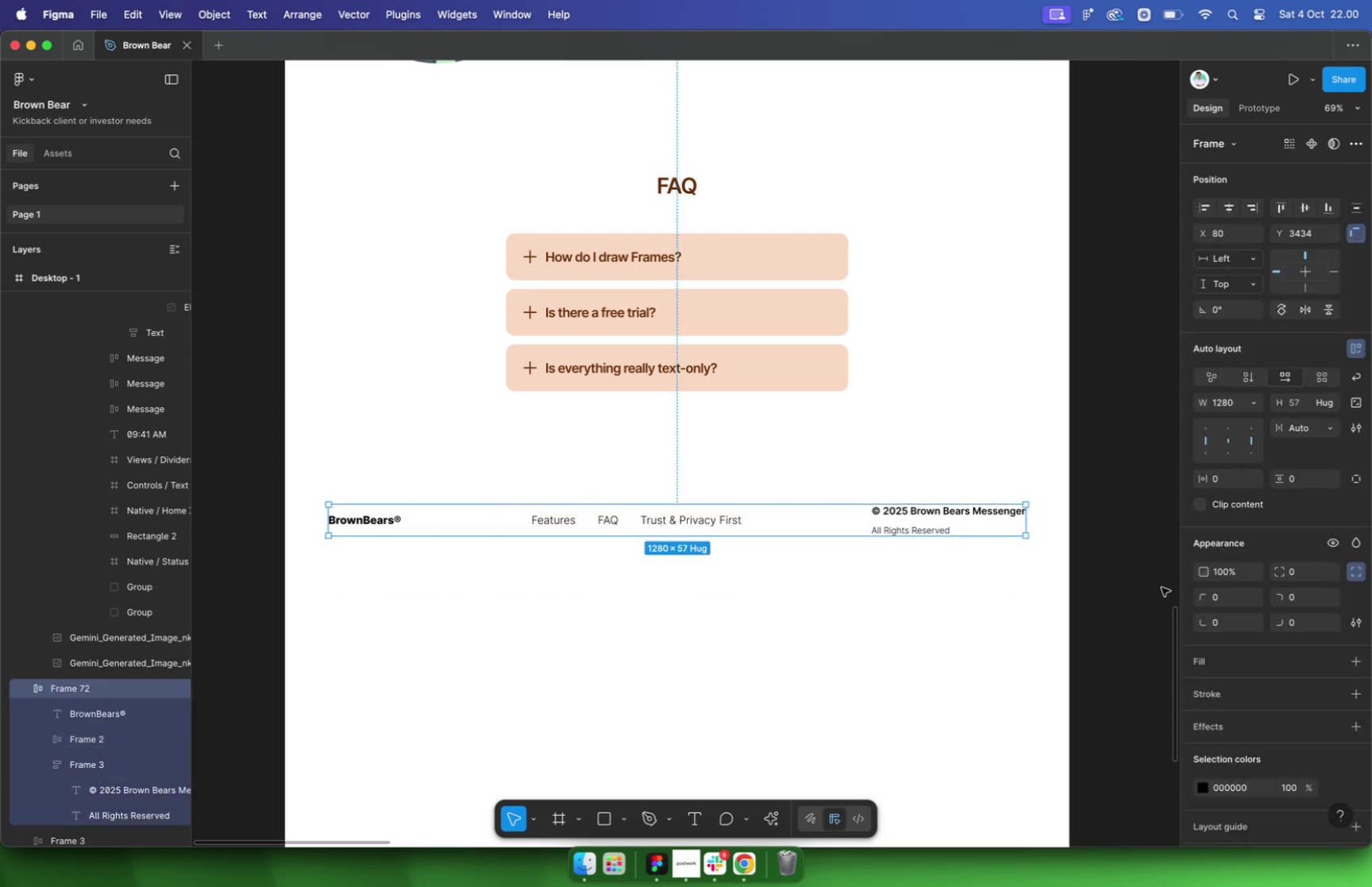 
key(Meta+Z)
 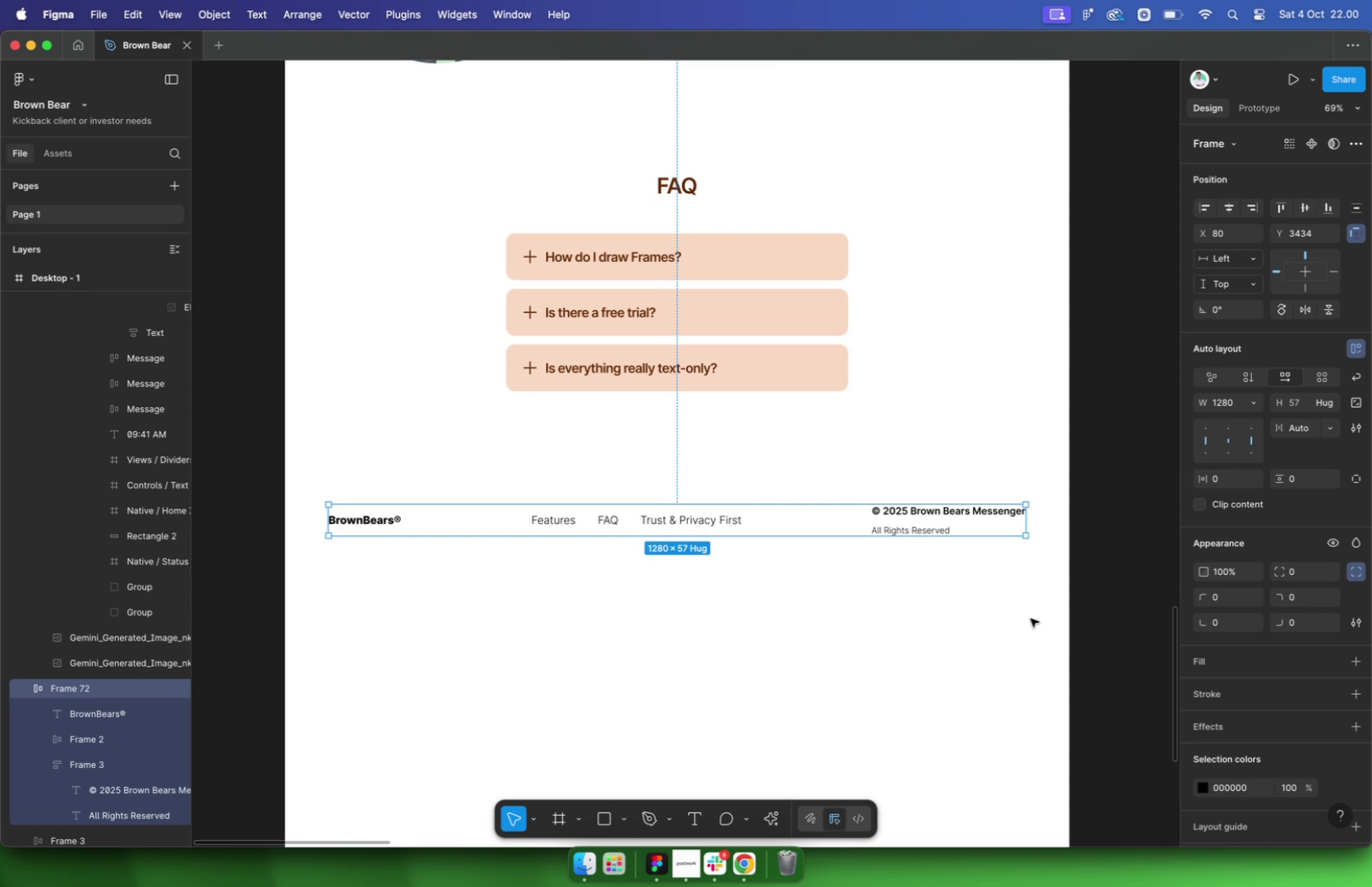 
left_click([1024, 619])